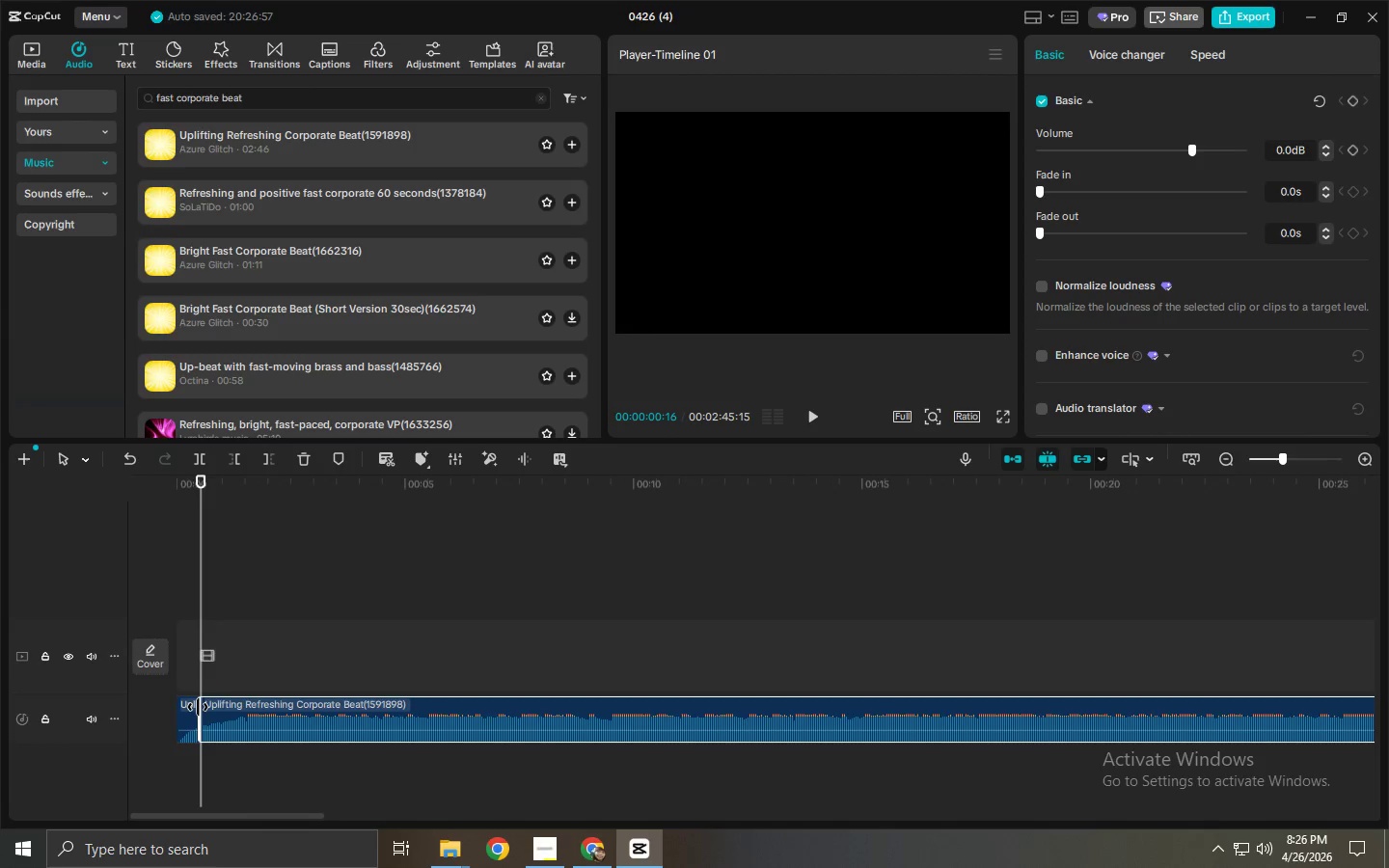 
double_click([184, 715])
 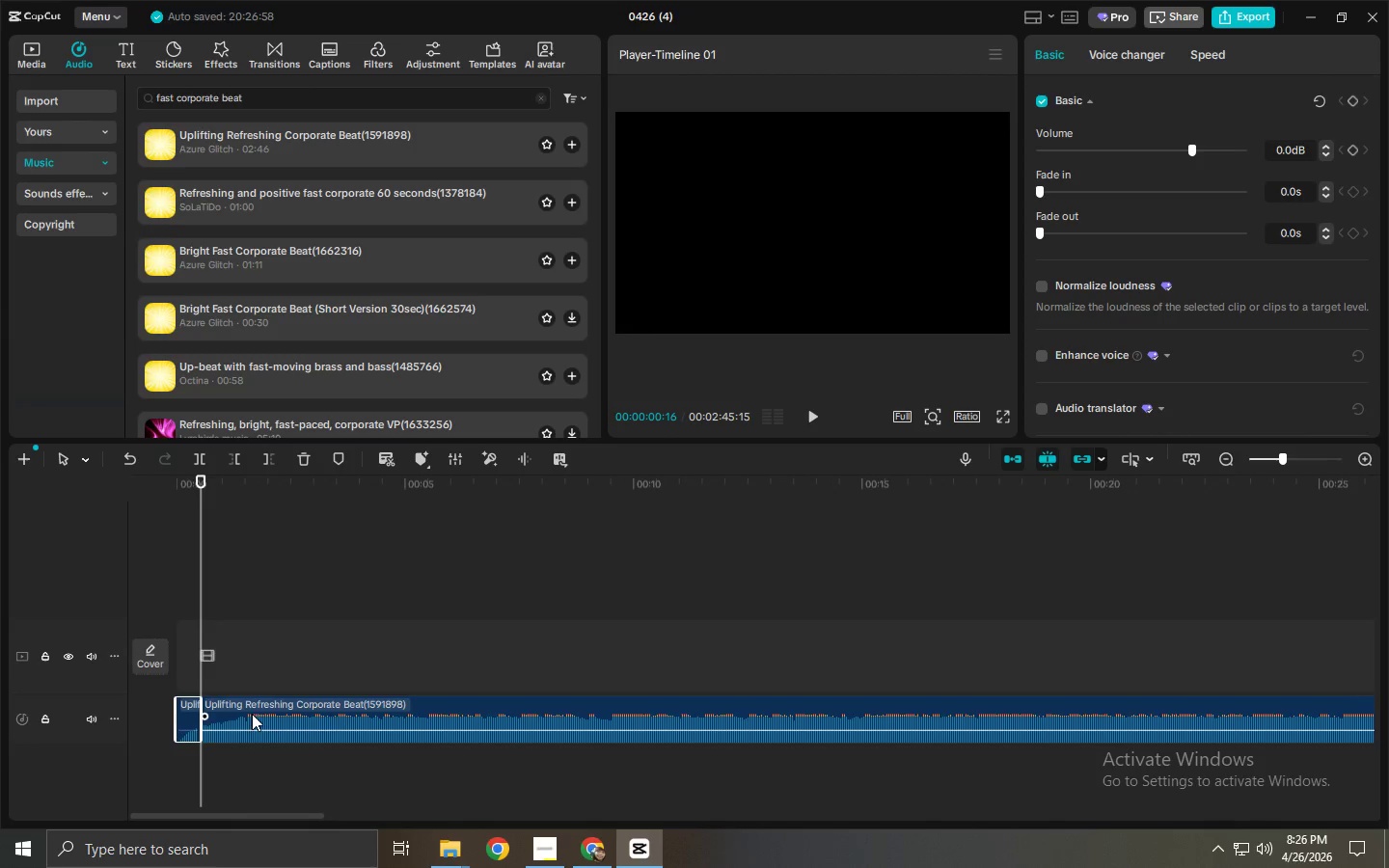 
key(Delete)
 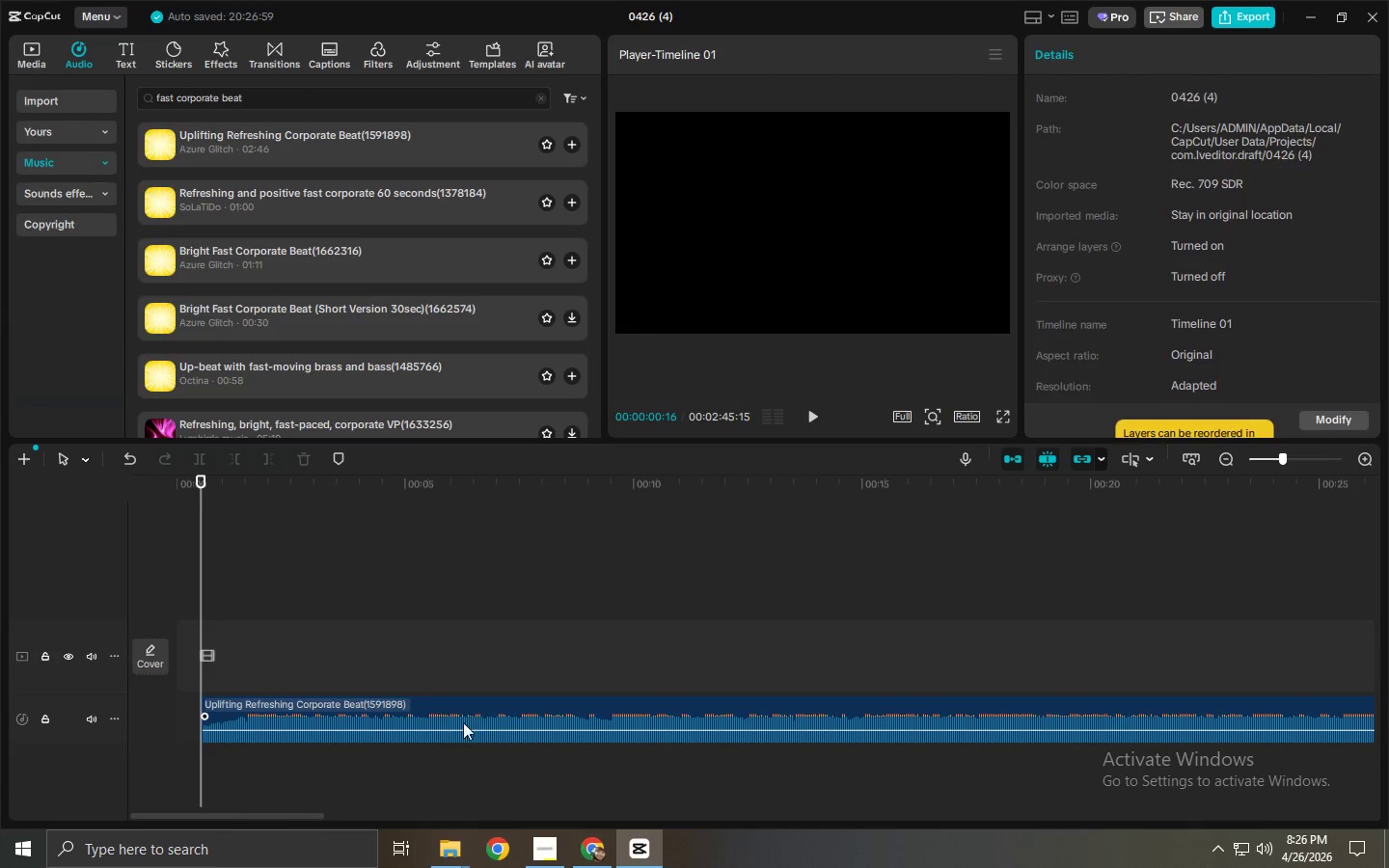 
left_click_drag(start_coordinate=[455, 720], to_coordinate=[268, 725])
 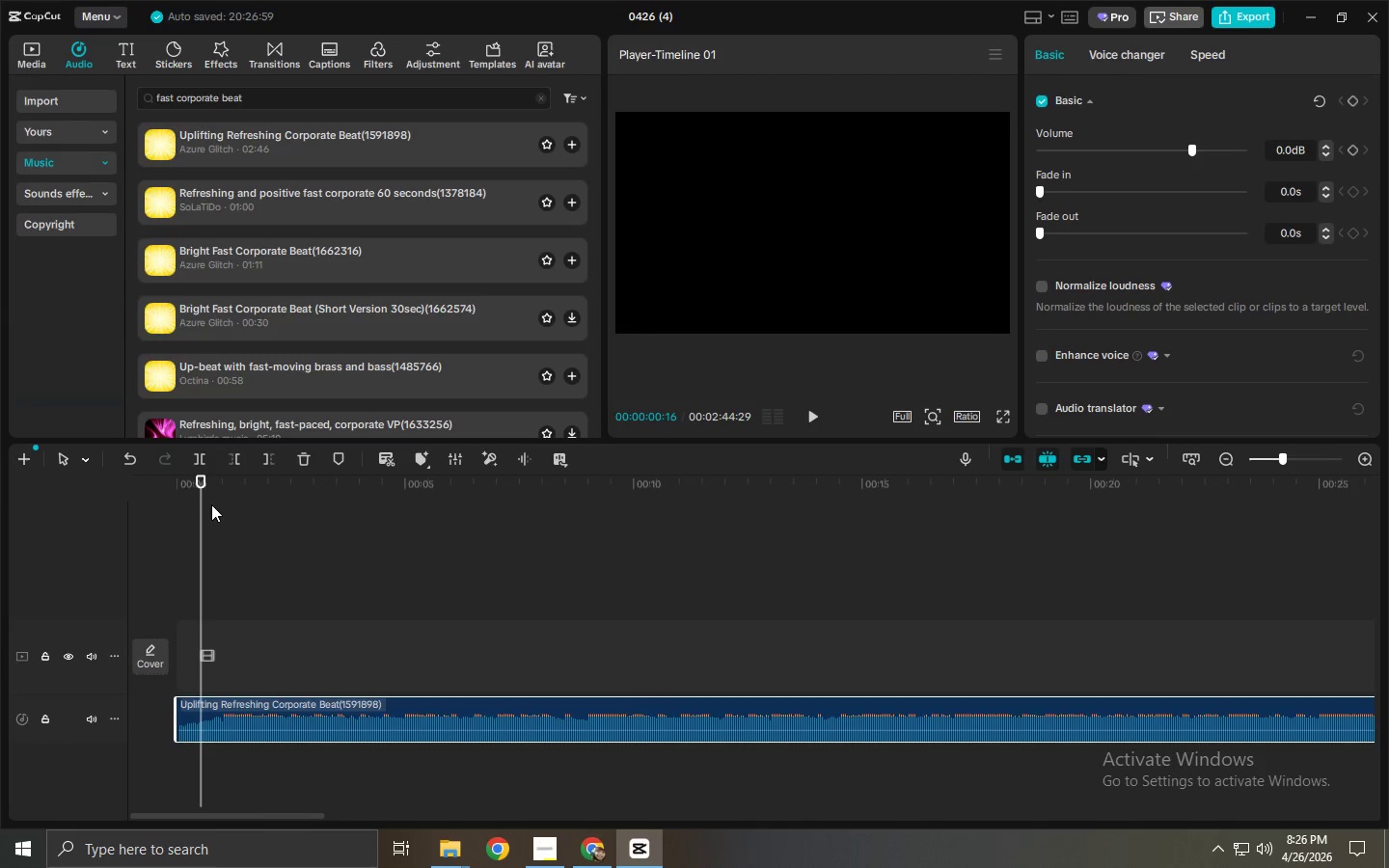 
left_click_drag(start_coordinate=[198, 481], to_coordinate=[141, 476])
 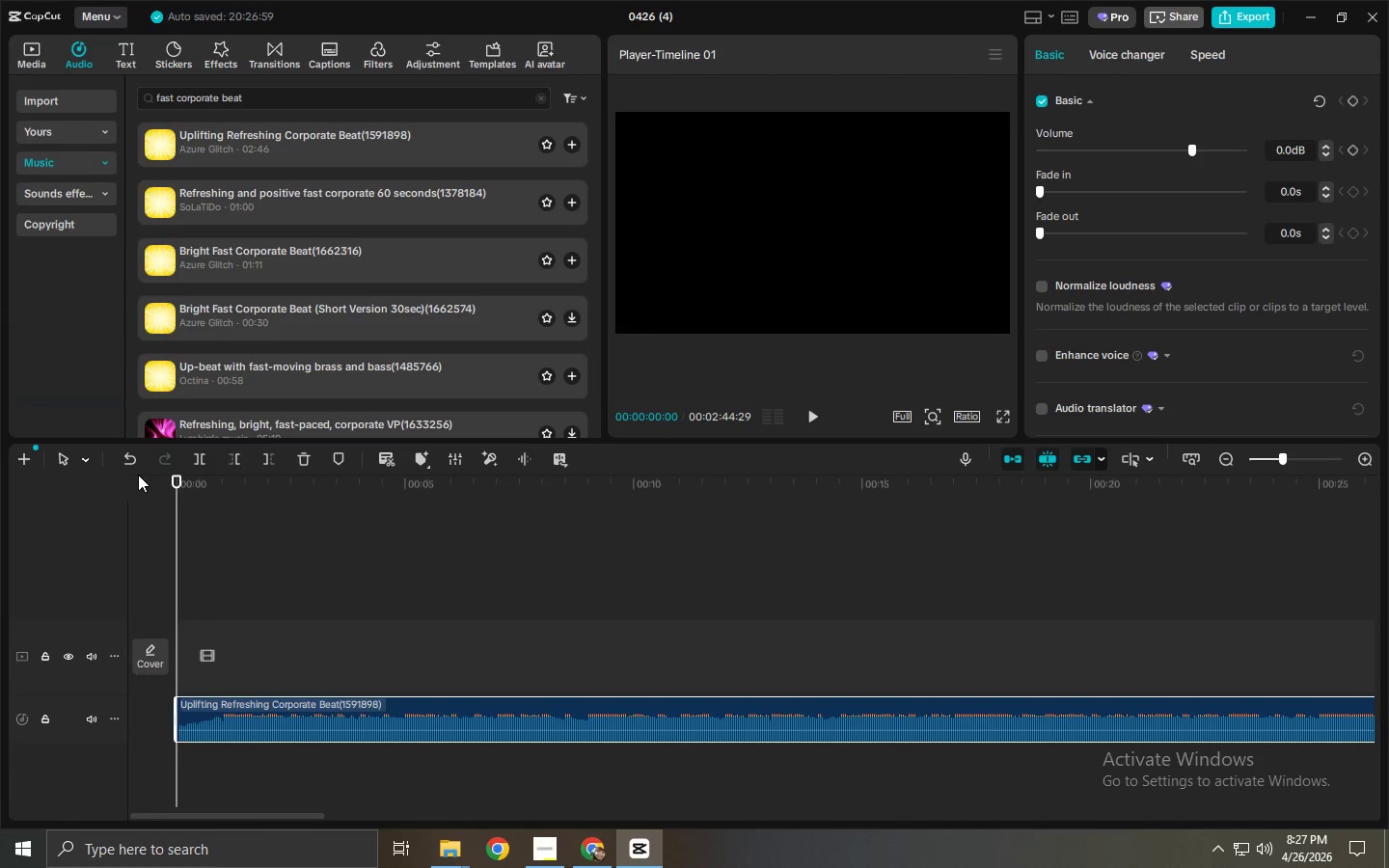 
key(Space)
 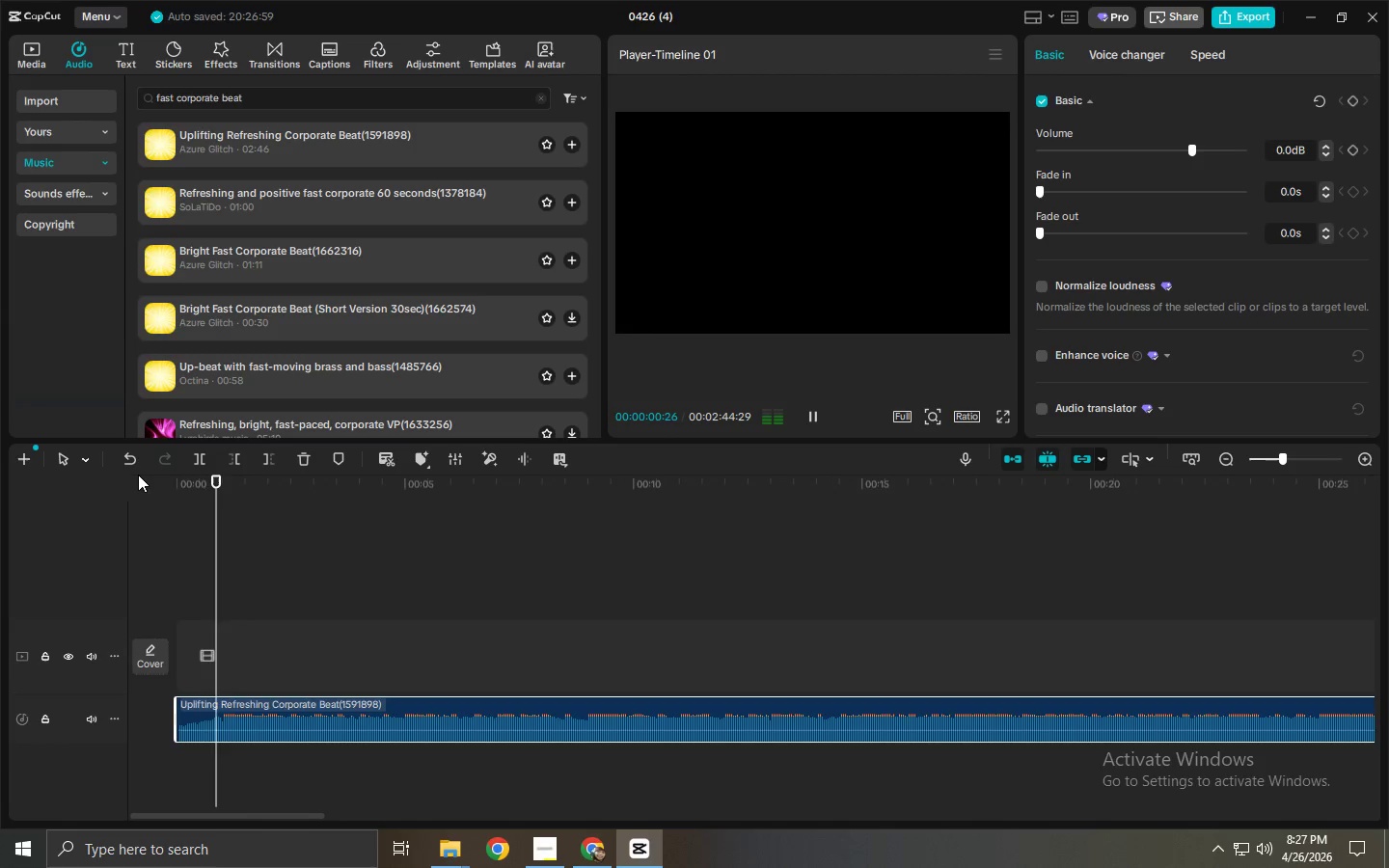 
key(Space)
 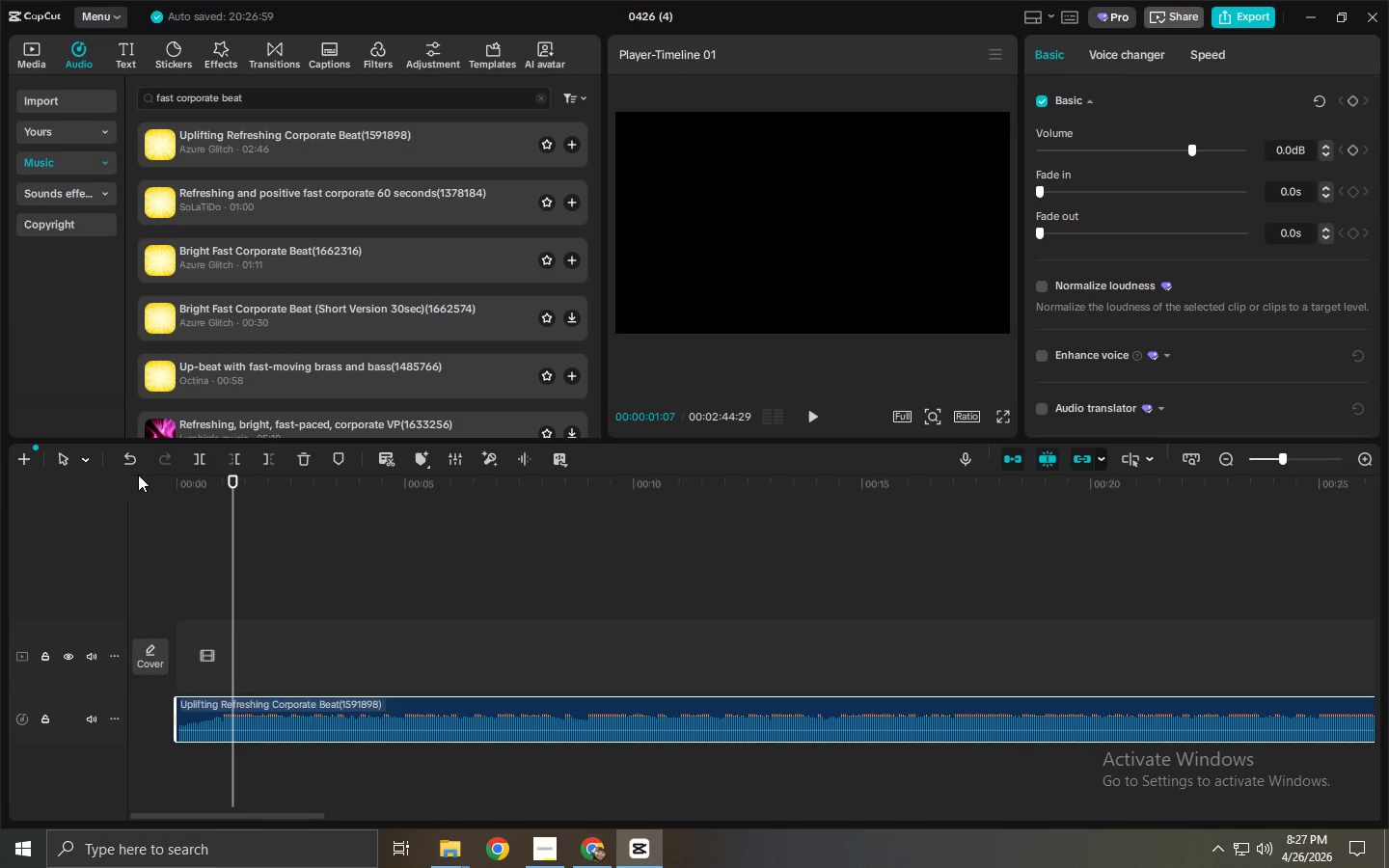 
key(Alt+AltLeft)
 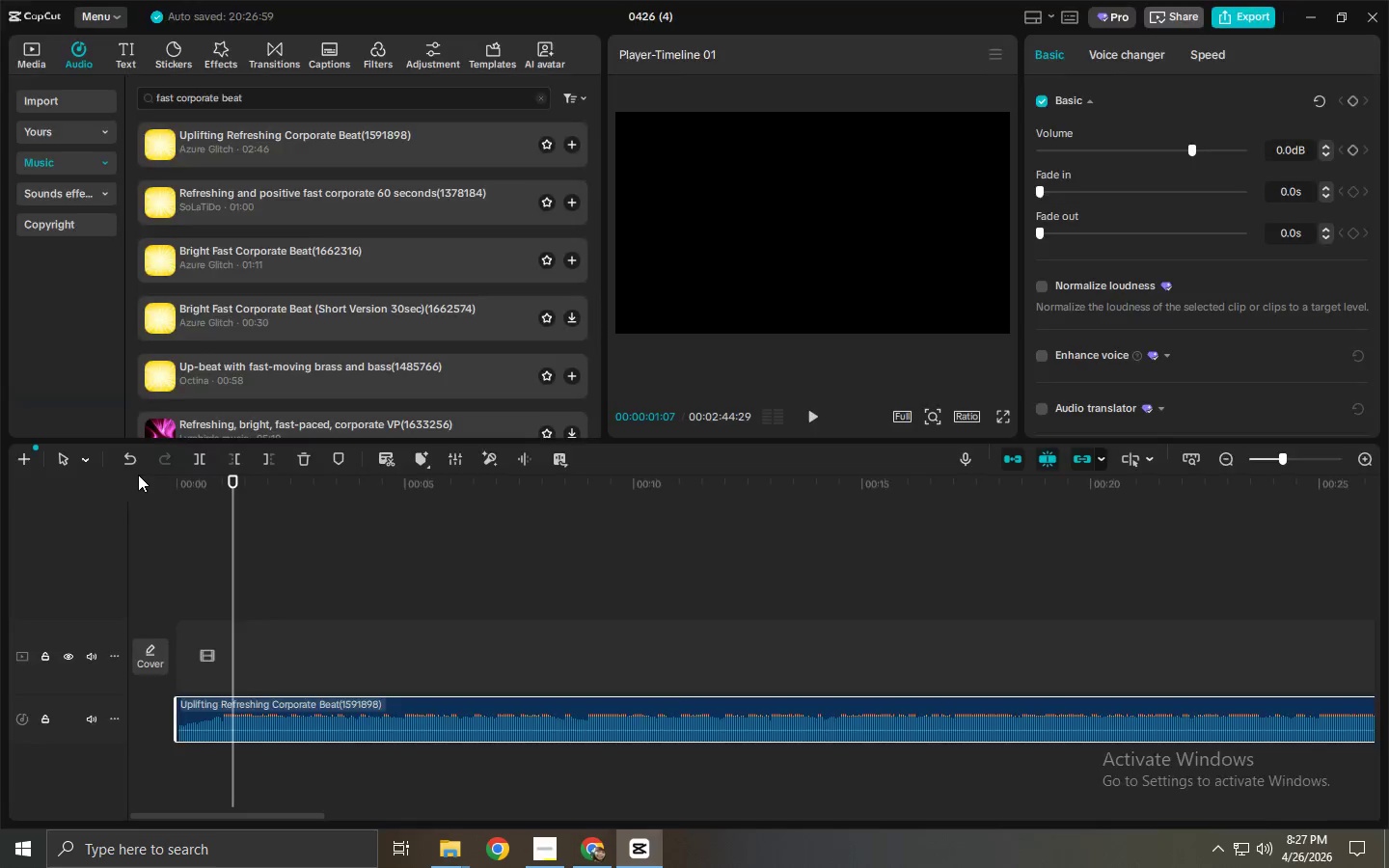 
key(Alt+Tab)